 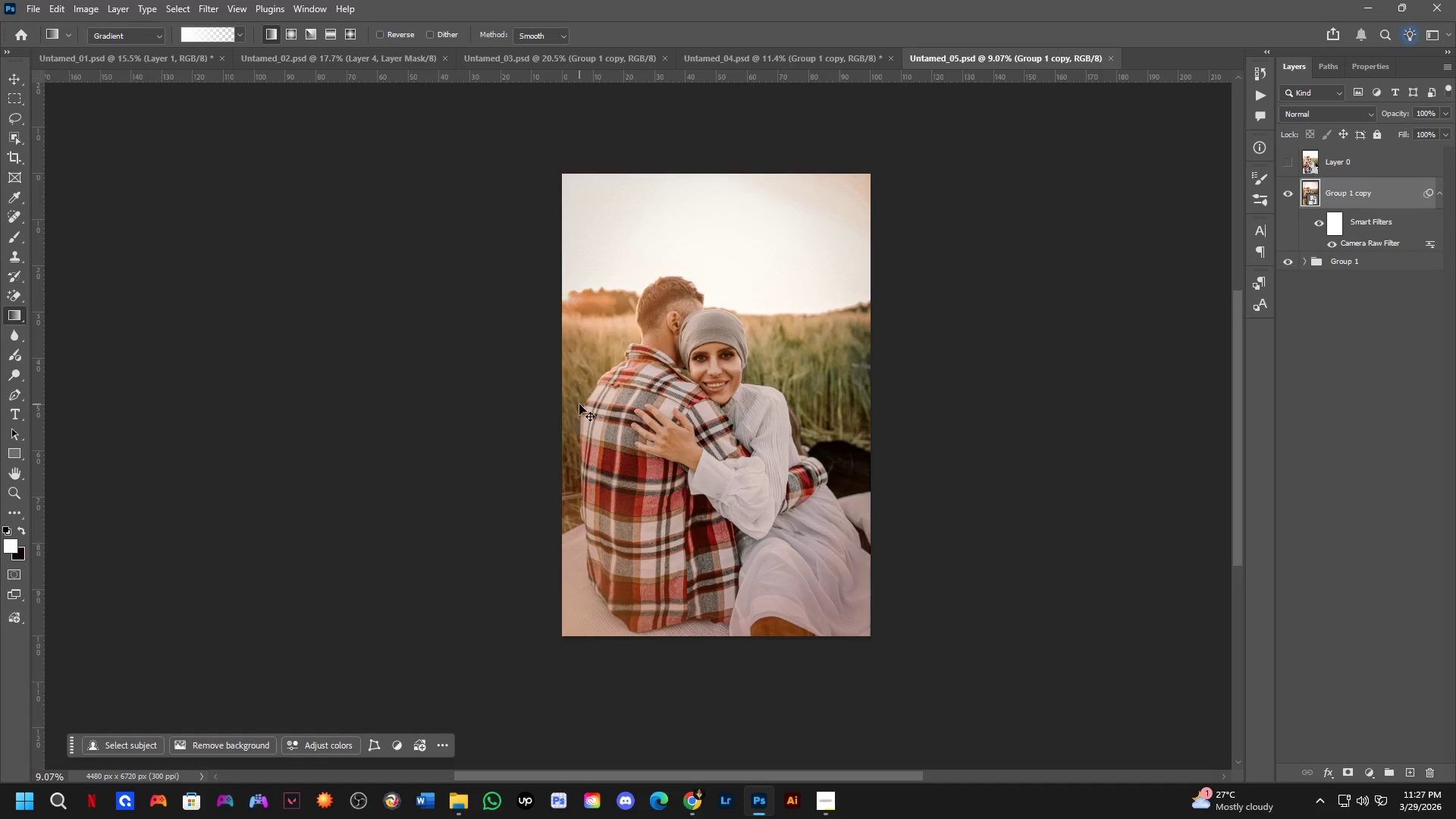 
key(Control+Tab)
 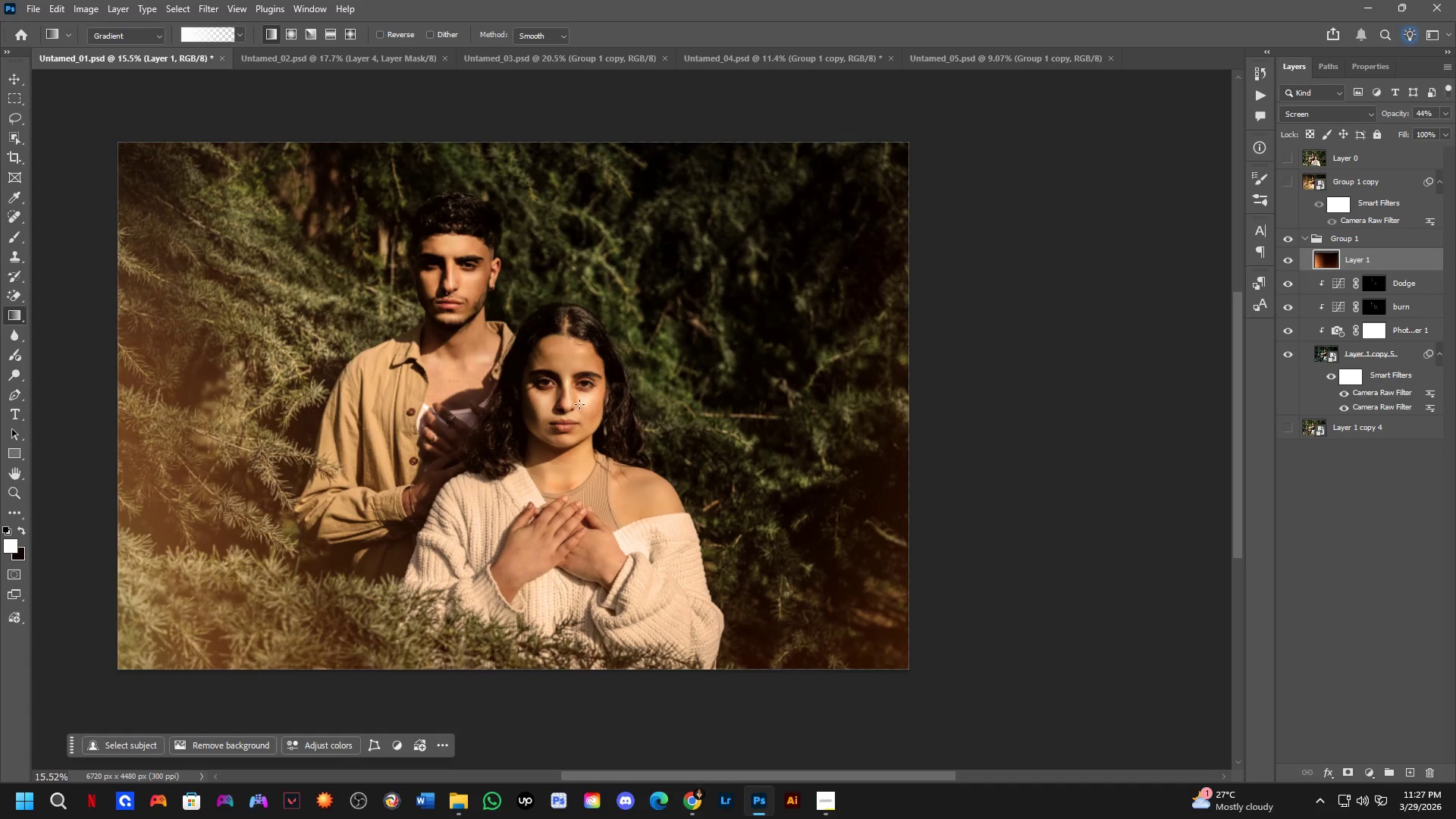 
scroll: coordinate [579, 404], scroll_direction: down, amount: 1.0
 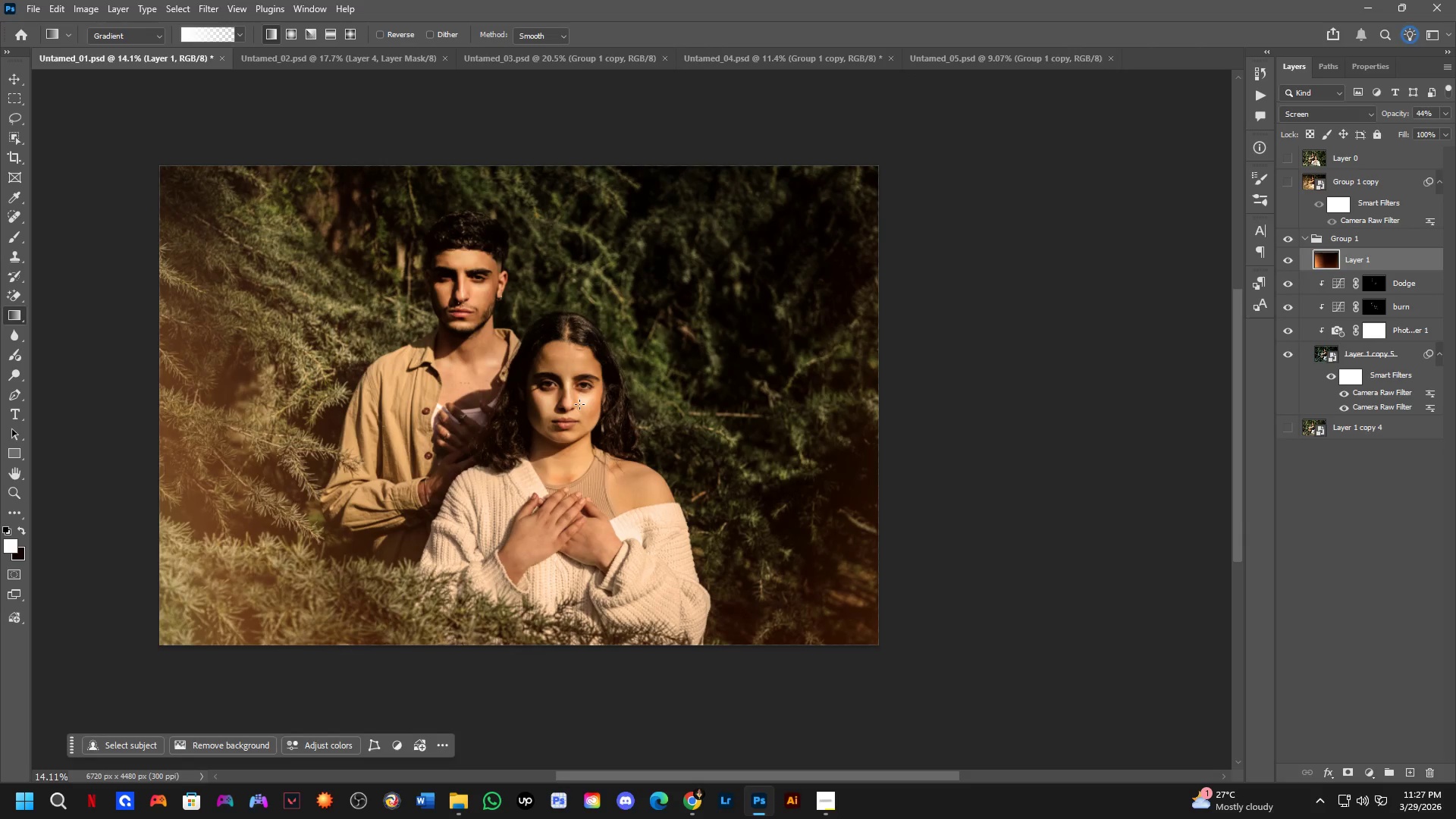 
hold_key(key=Space, duration=0.41)
 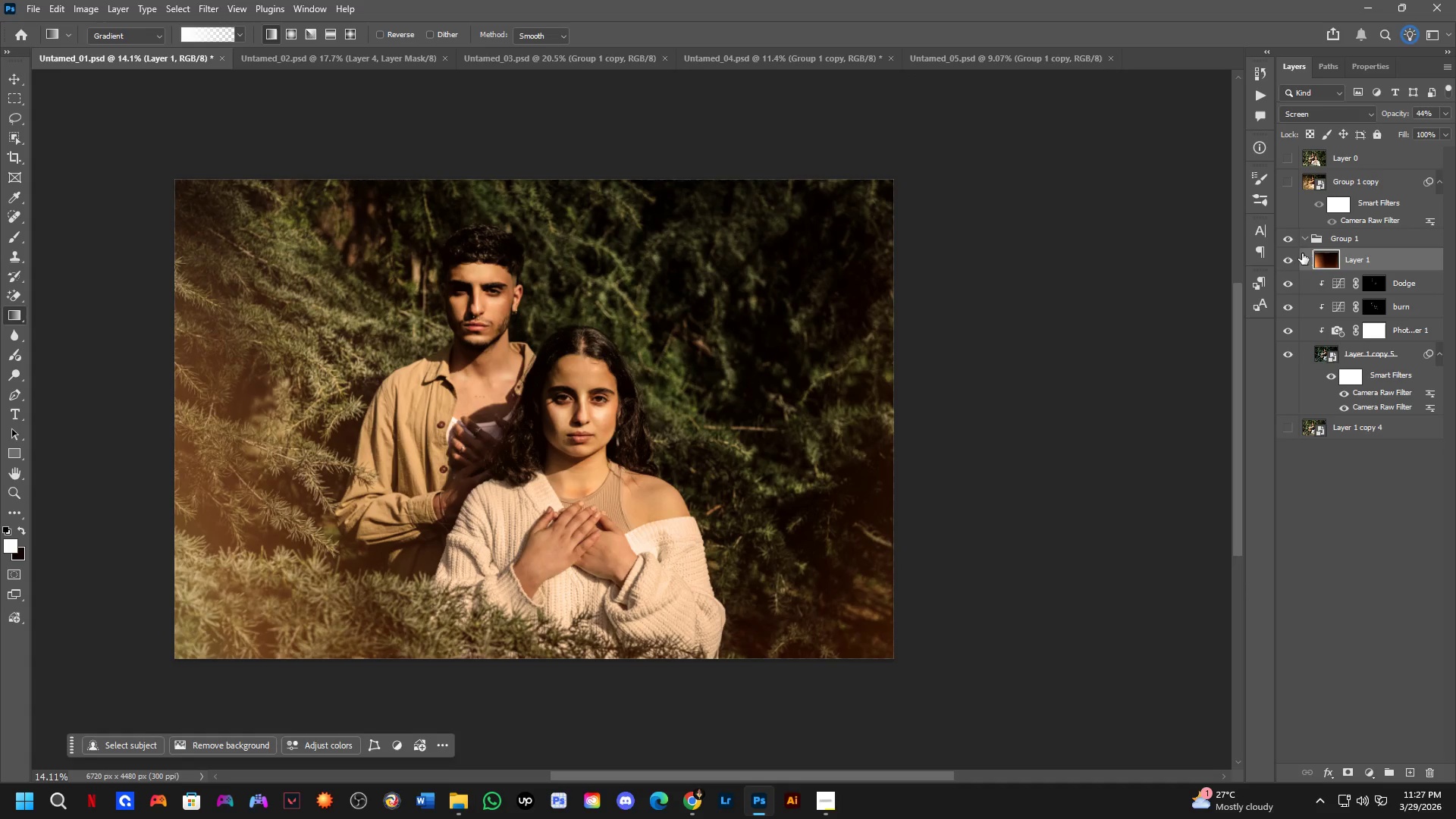 
left_click_drag(start_coordinate=[574, 382], to_coordinate=[589, 396])
 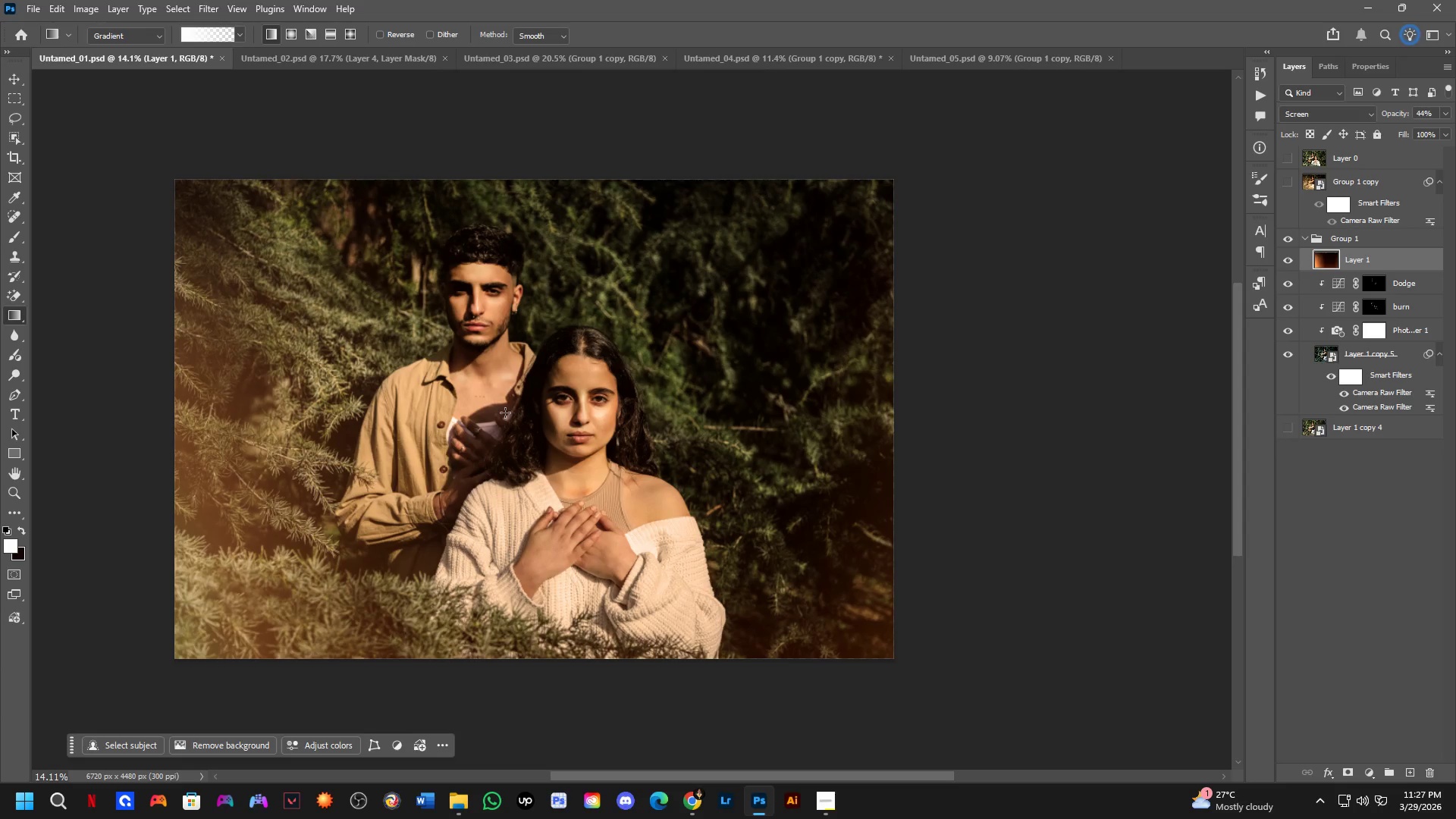 
key(Alt+Tab)